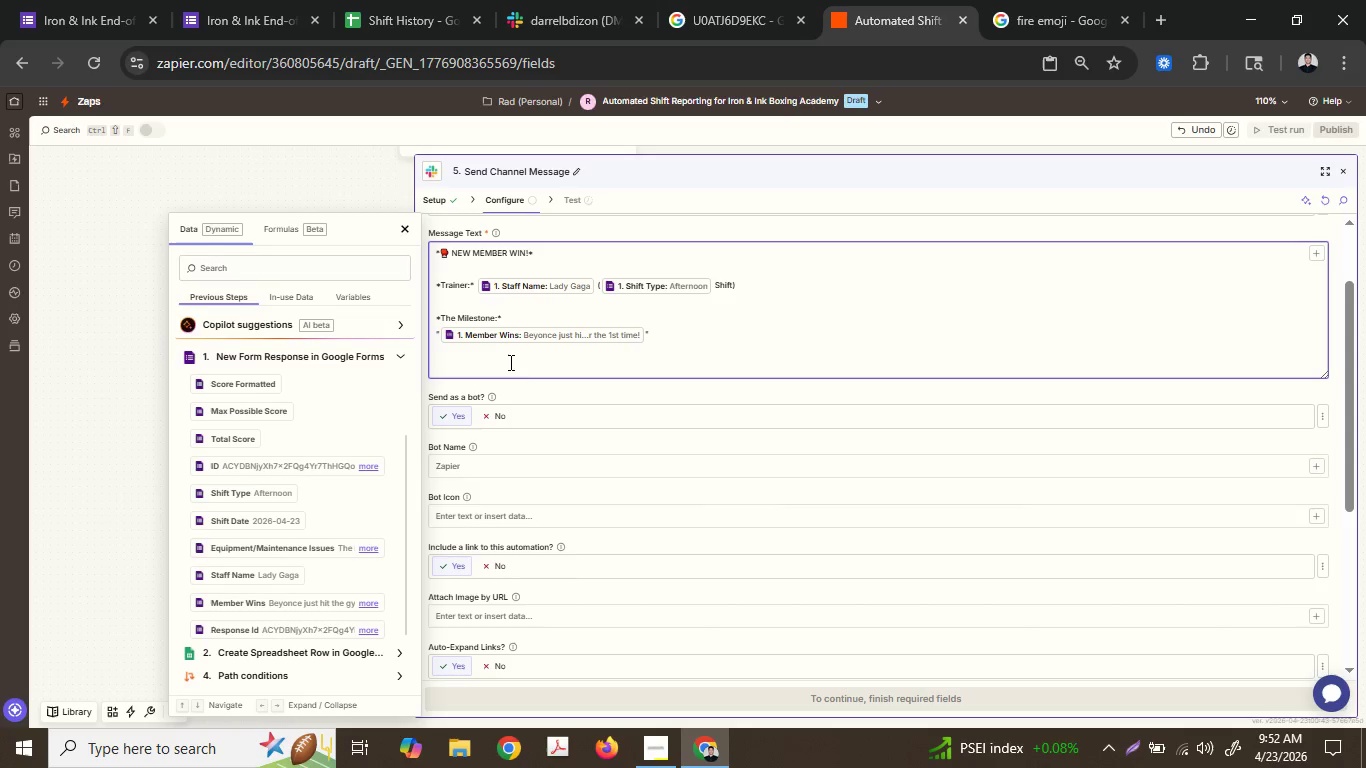 
key(Control+ControlLeft)
 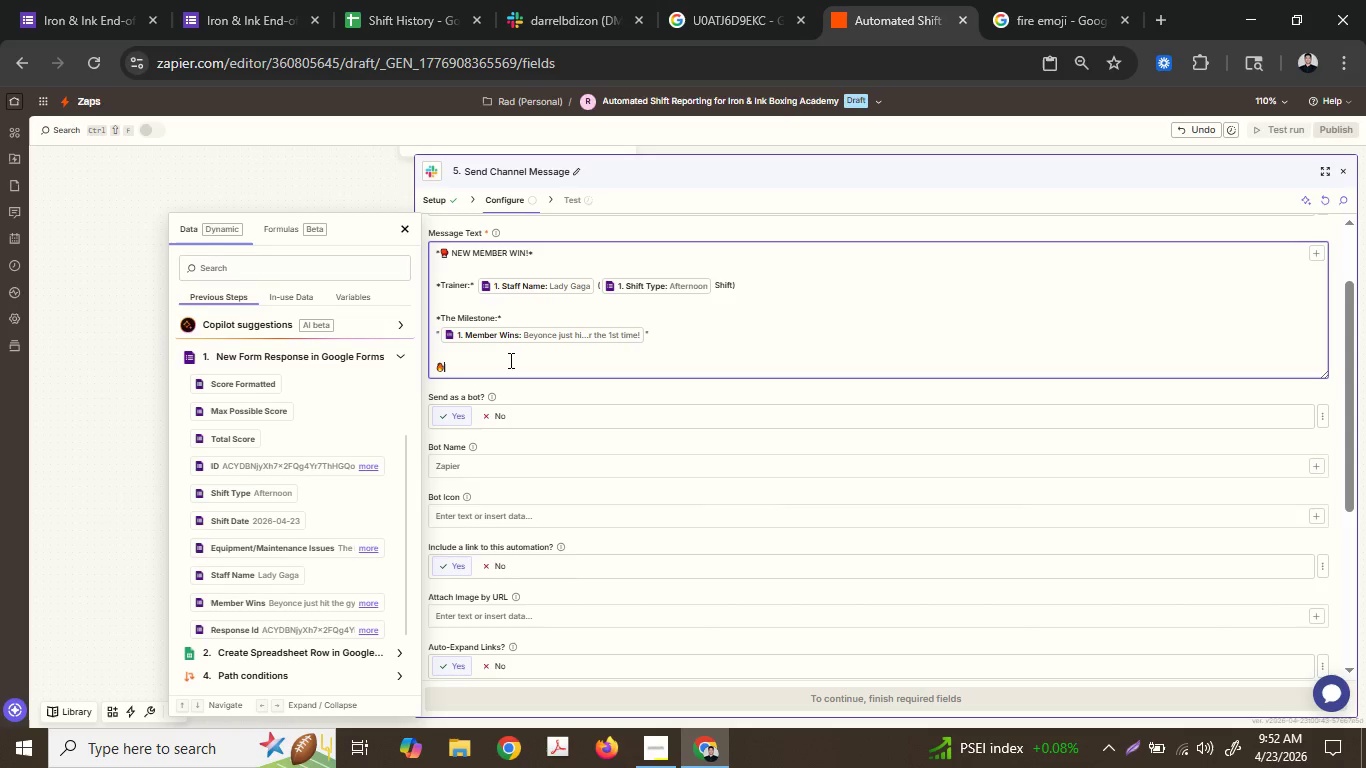 
key(Control+V)
 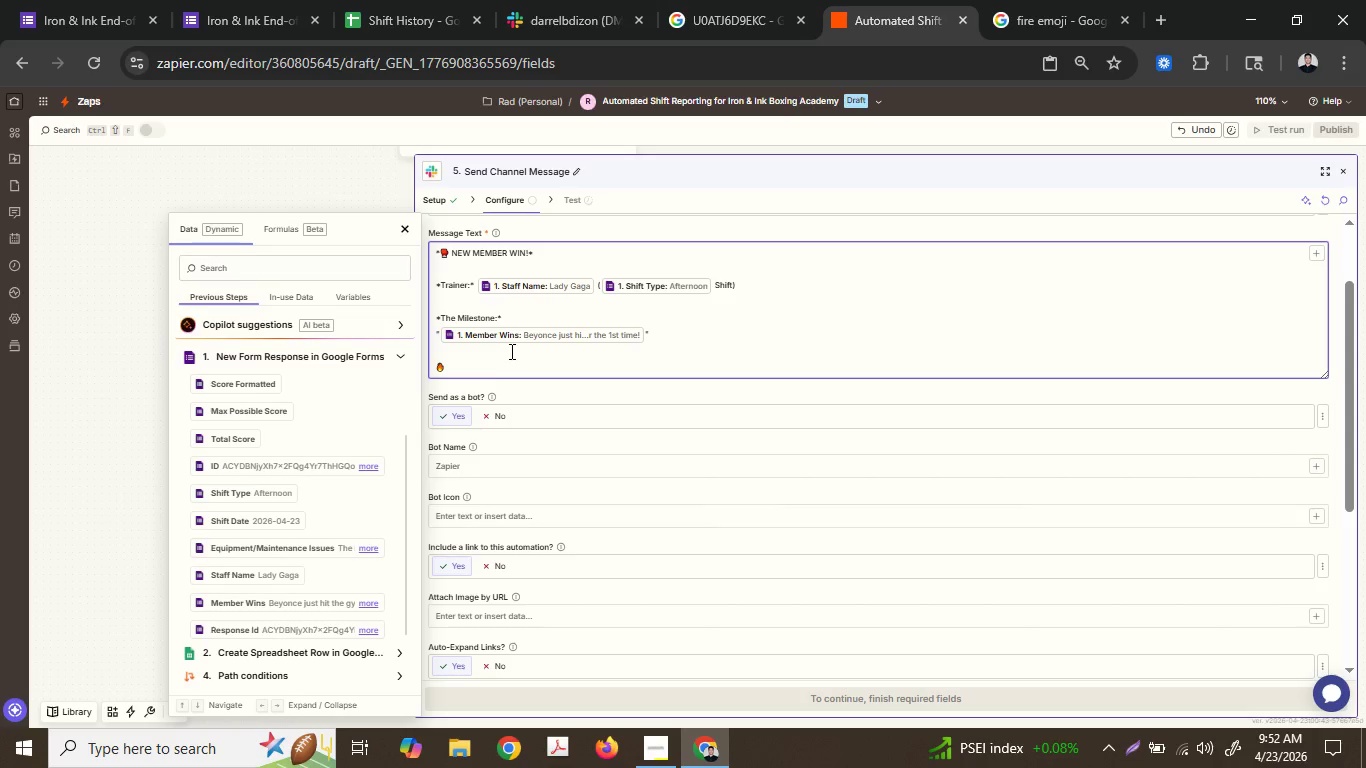 
type( Let's)
 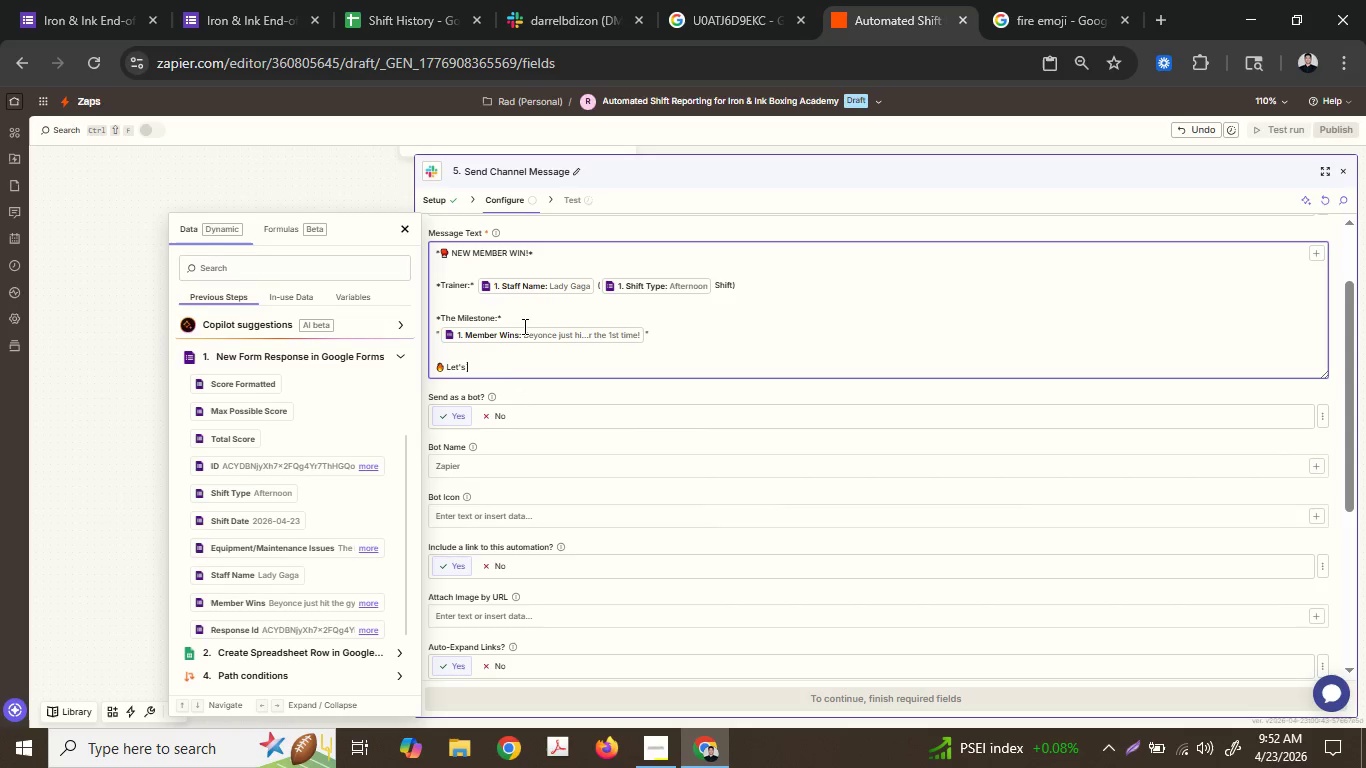 
type( keep this momentum )
 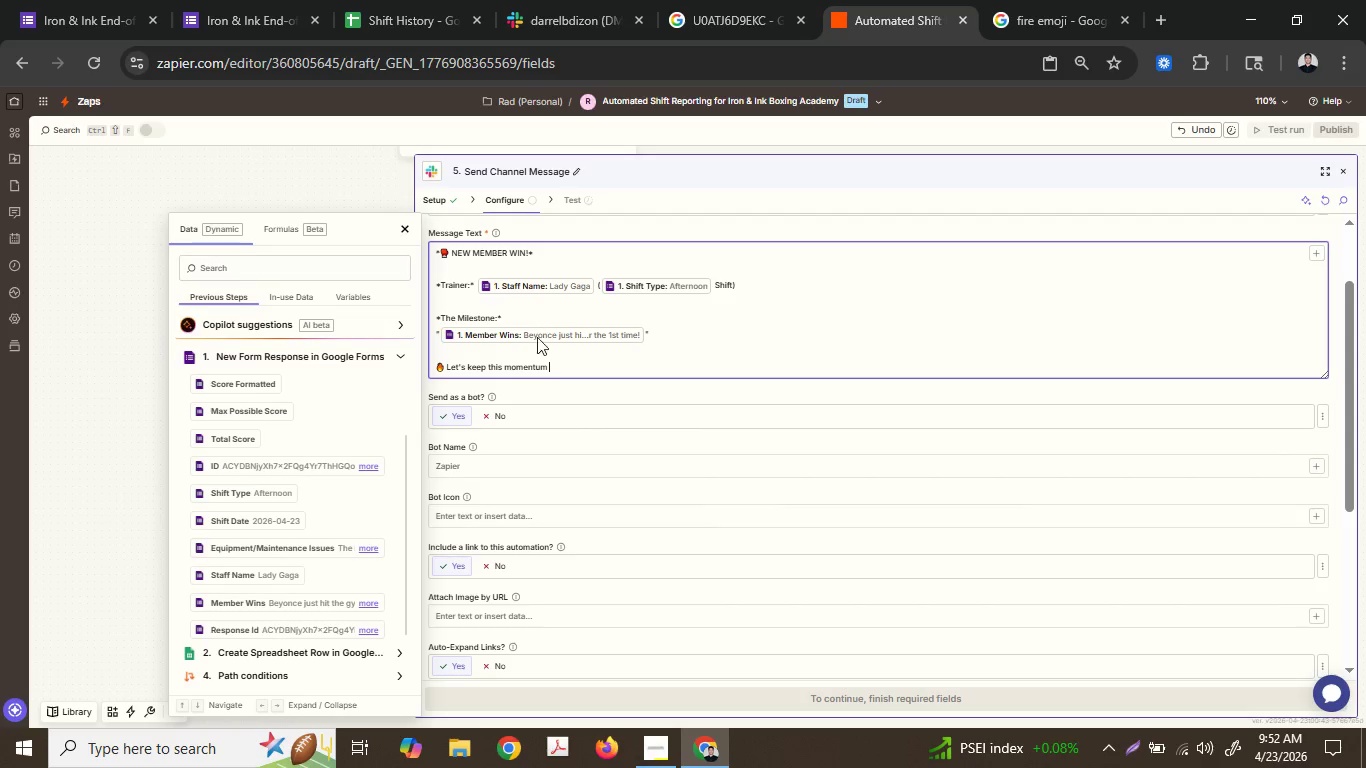 
type(going!)
 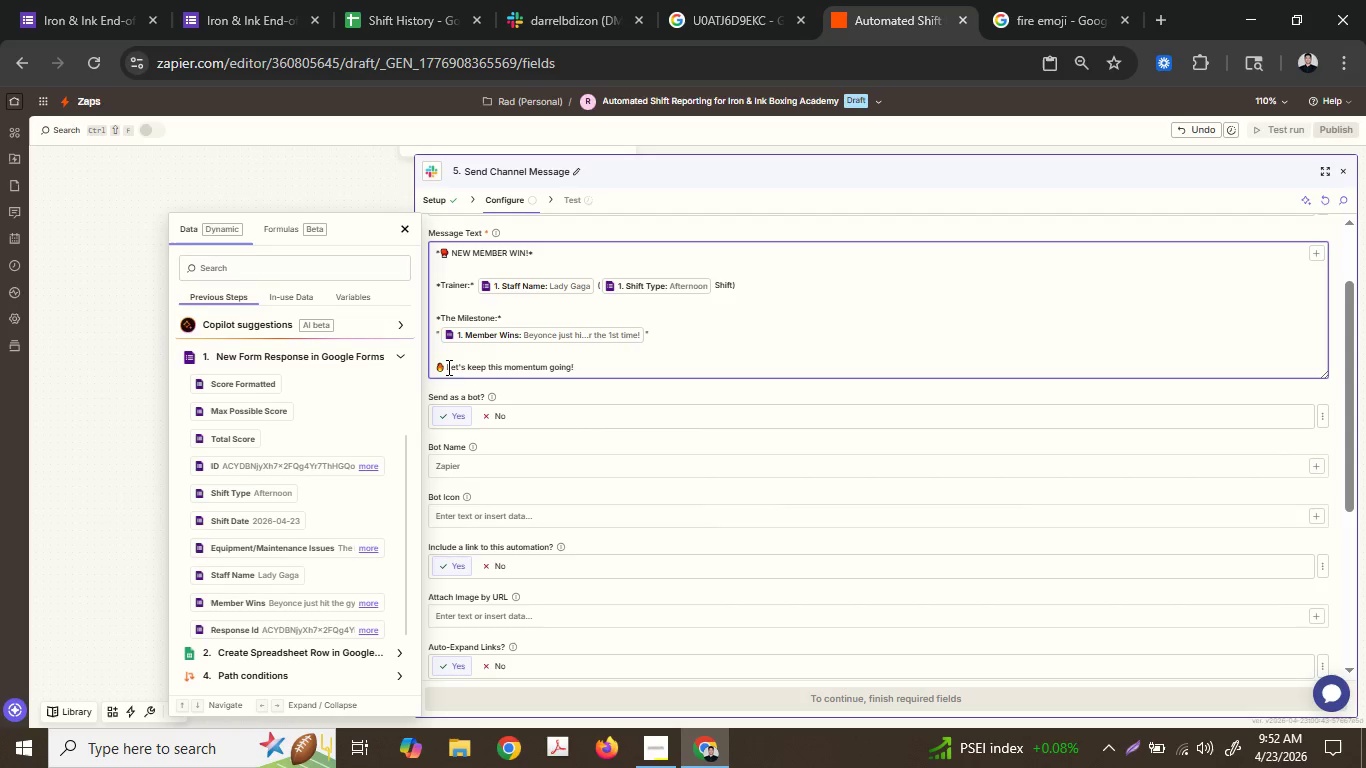 
left_click([443, 366])
 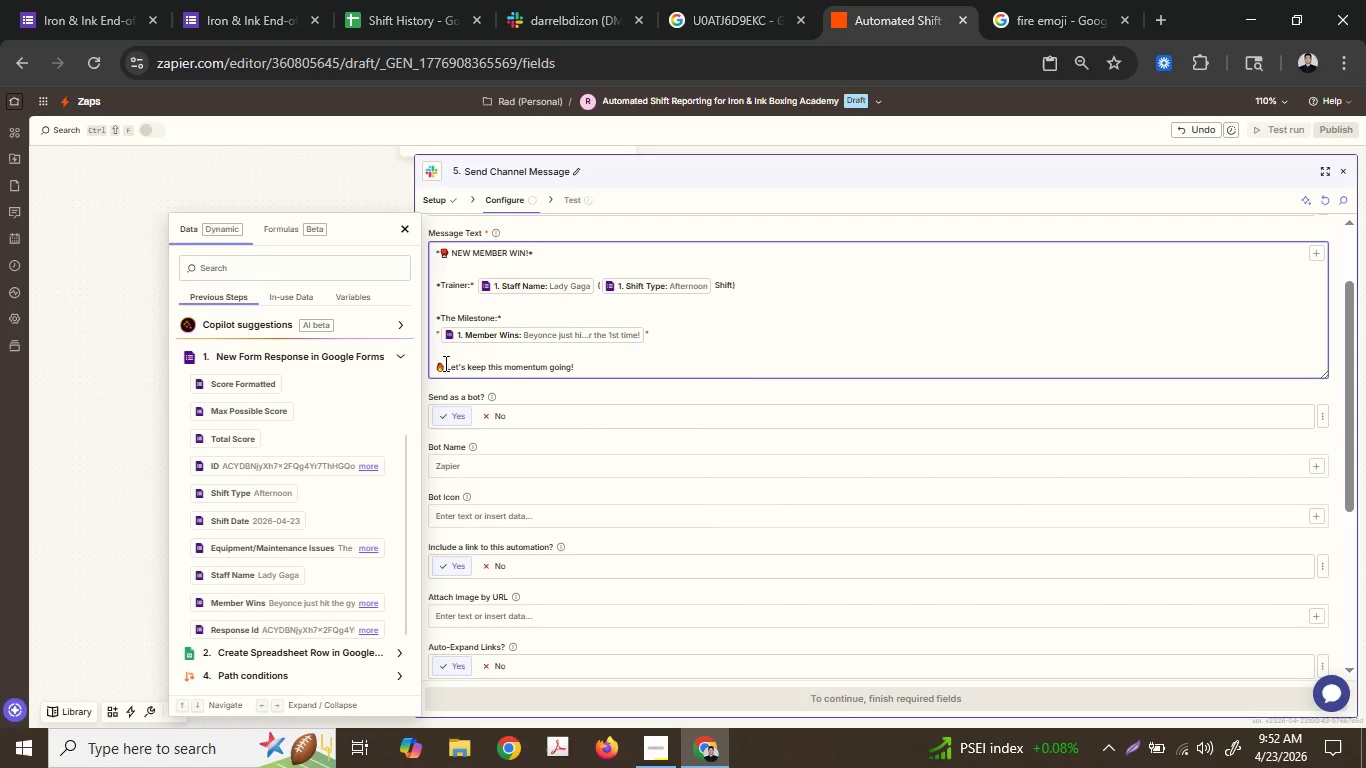 
left_click([444, 363])
 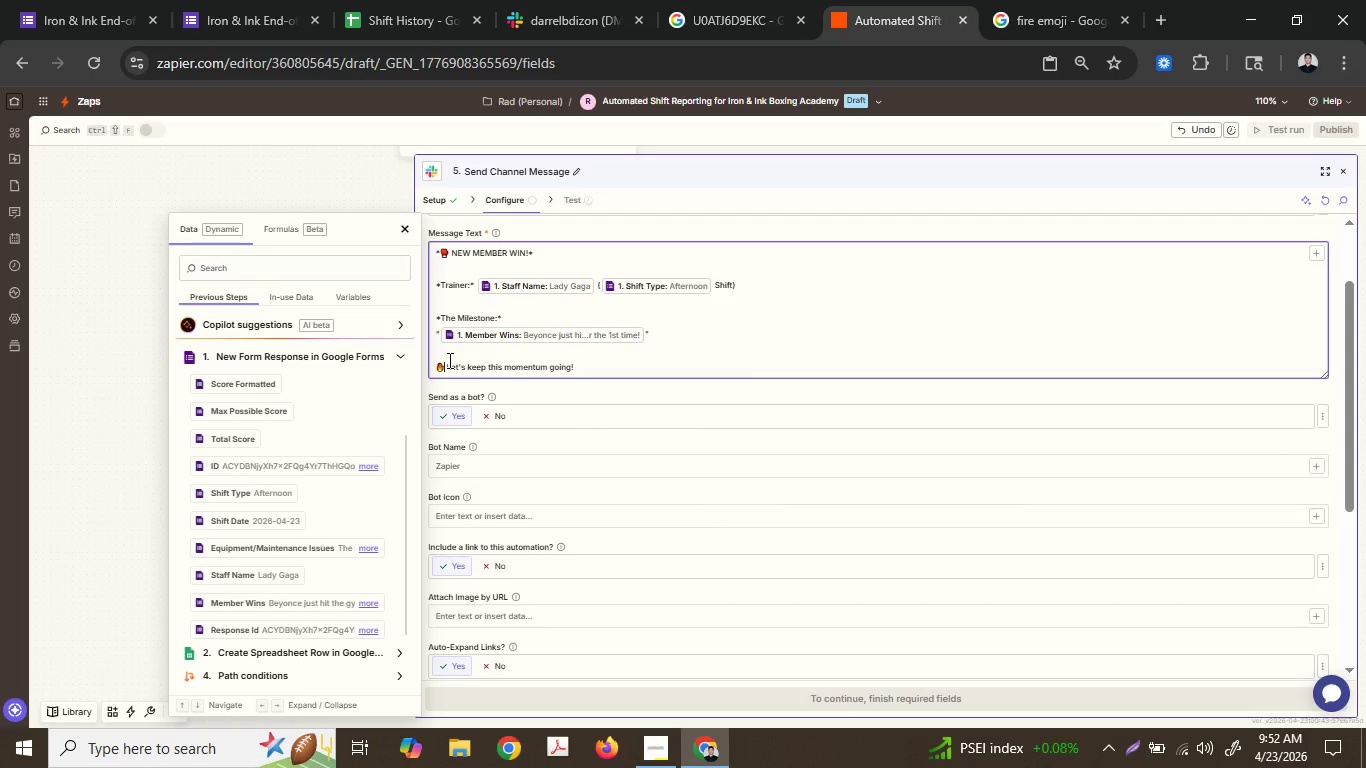 
left_click([448, 360])
 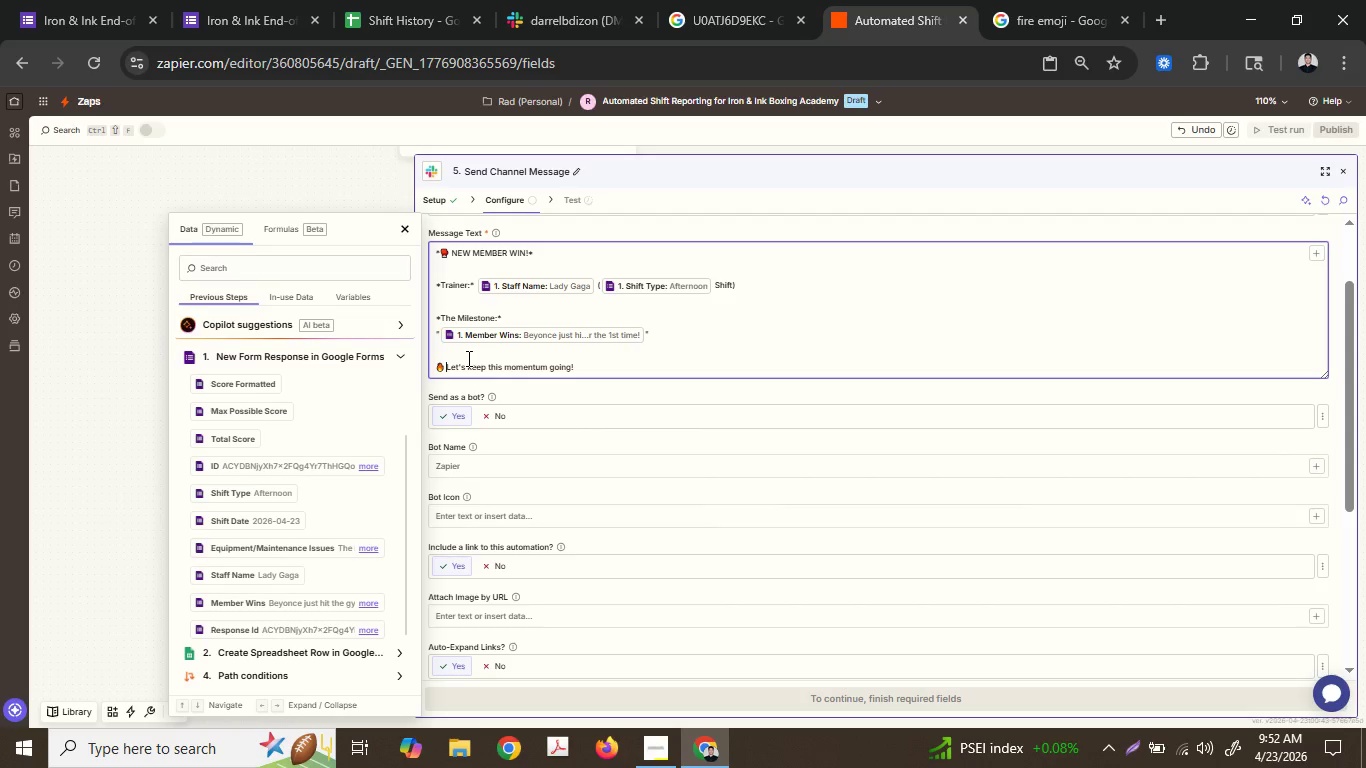 
key(Shift+Minus)
 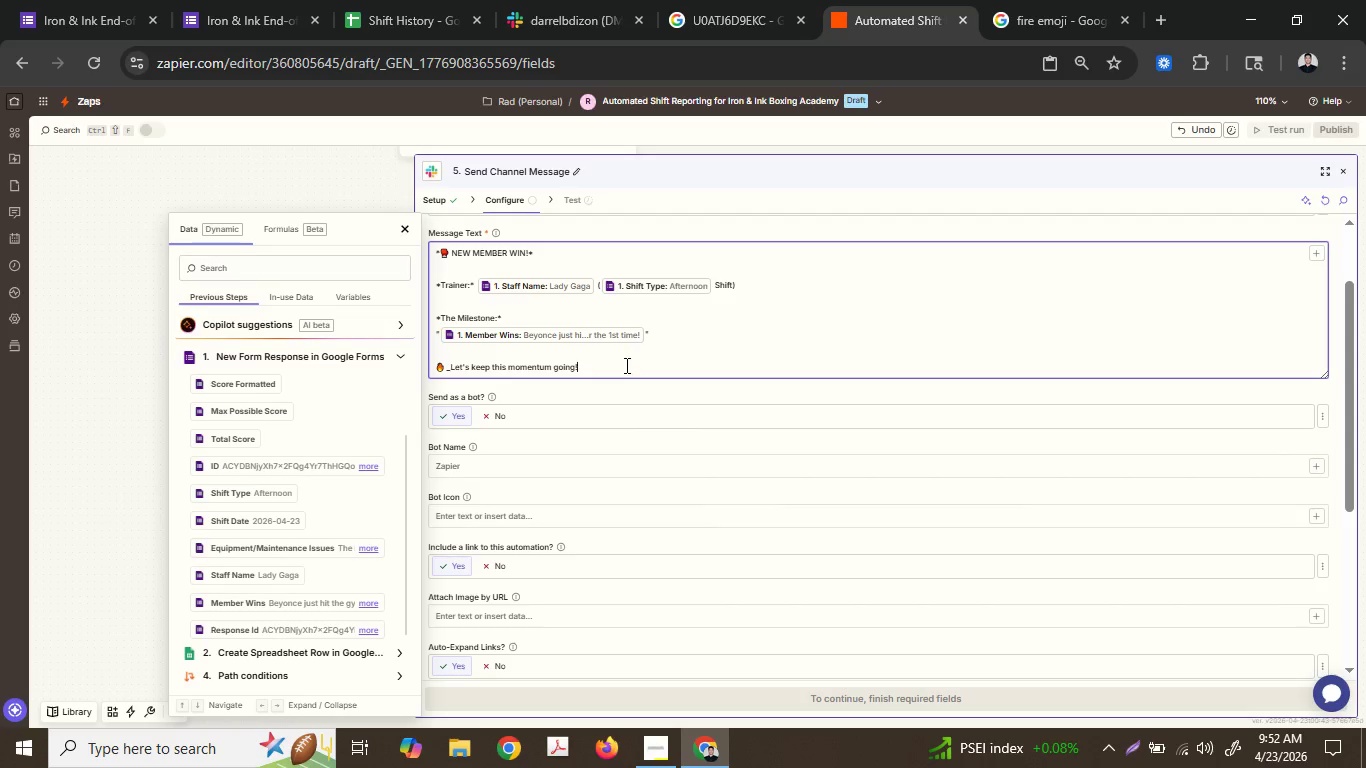 
left_click([625, 365])
 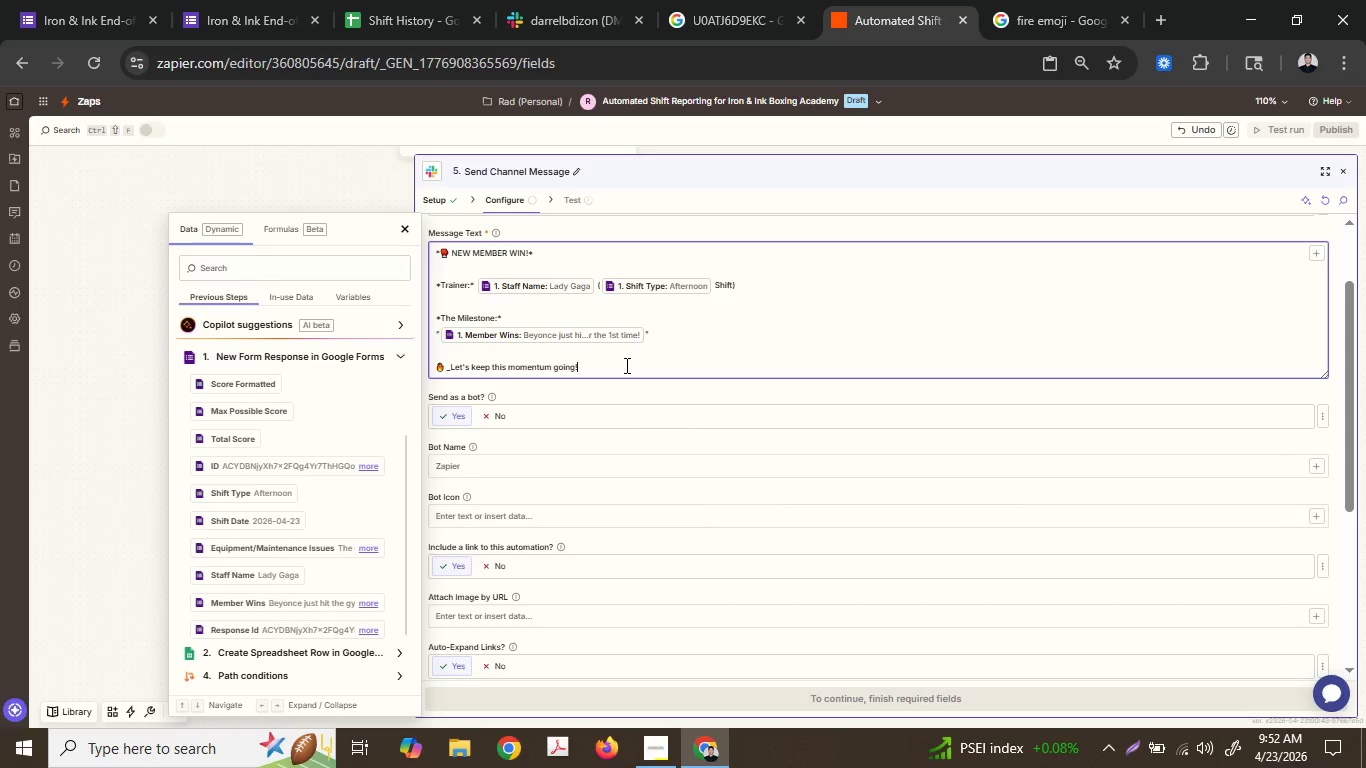 
key(Shift+ShiftRight)
 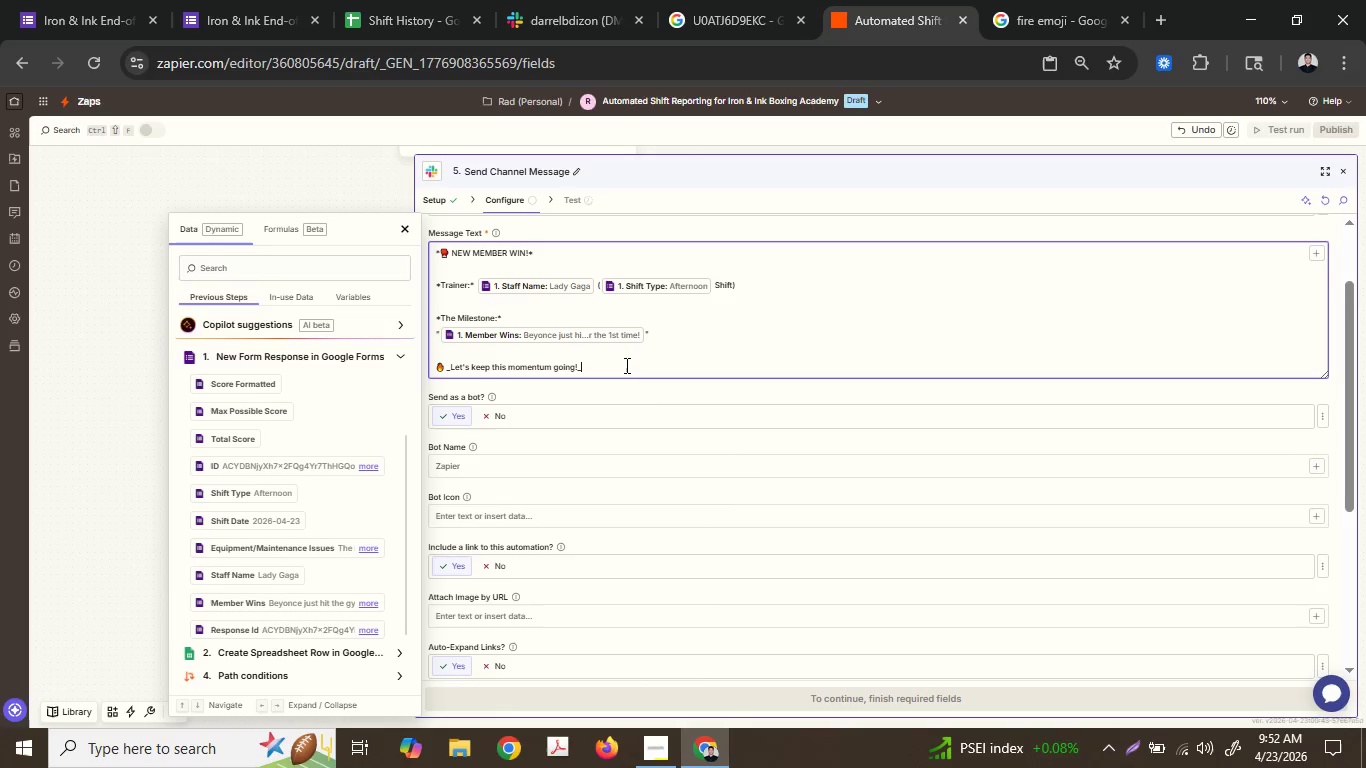 
key(Shift+Minus)
 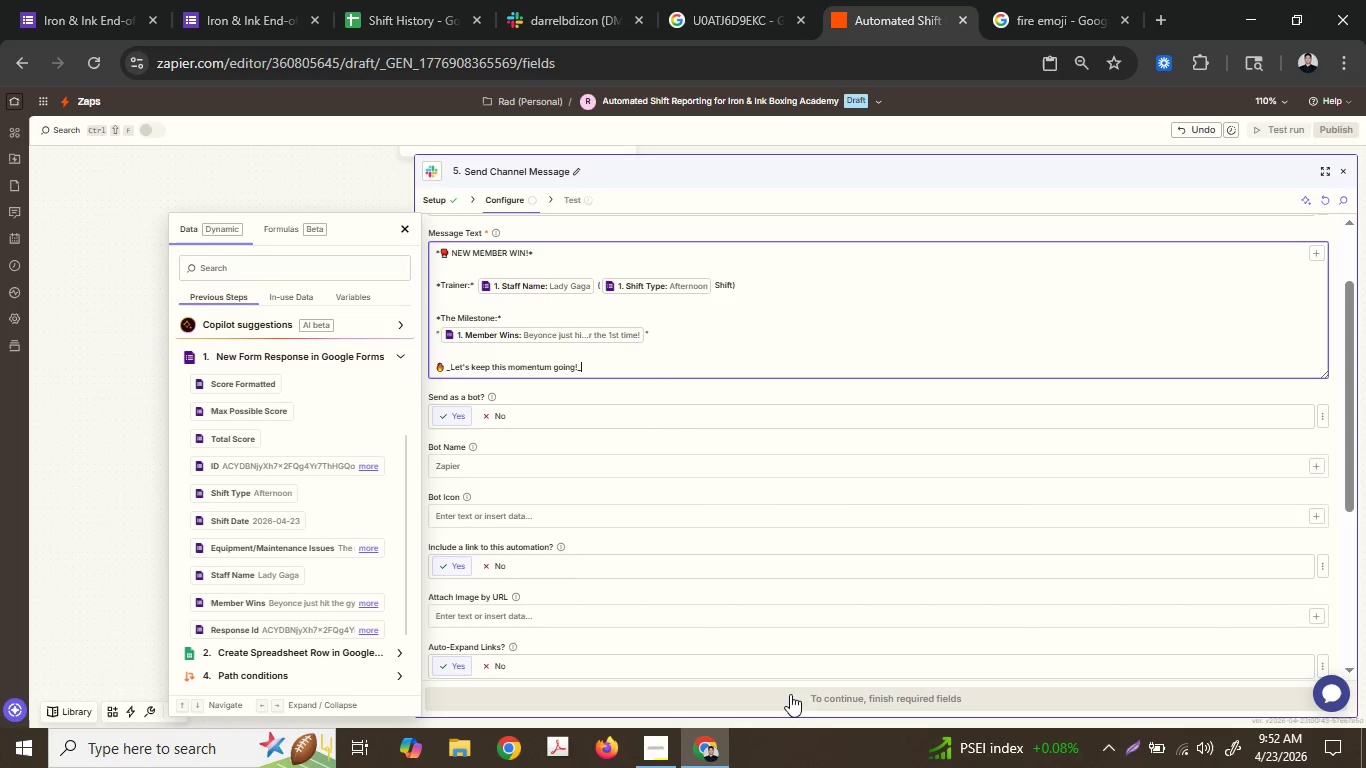 
left_click([830, 663])
 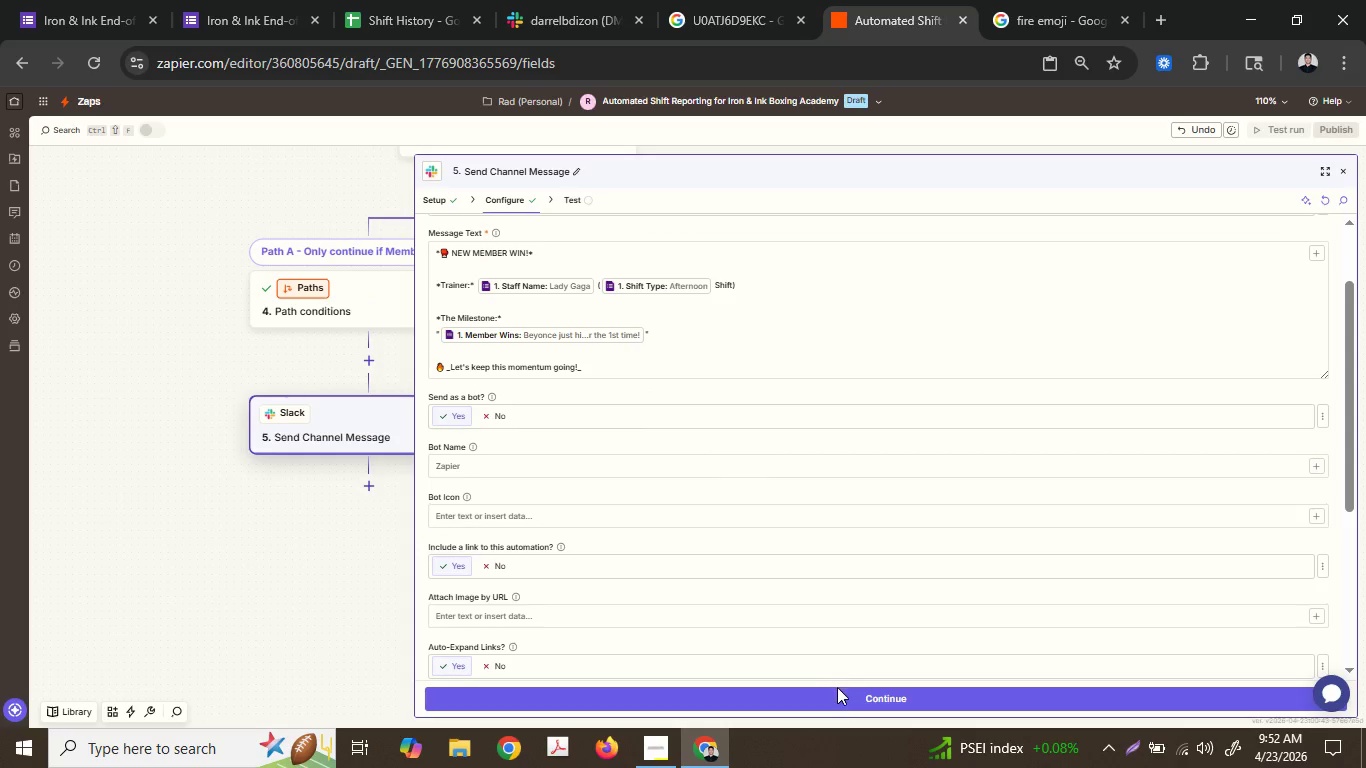 
left_click([838, 689])
 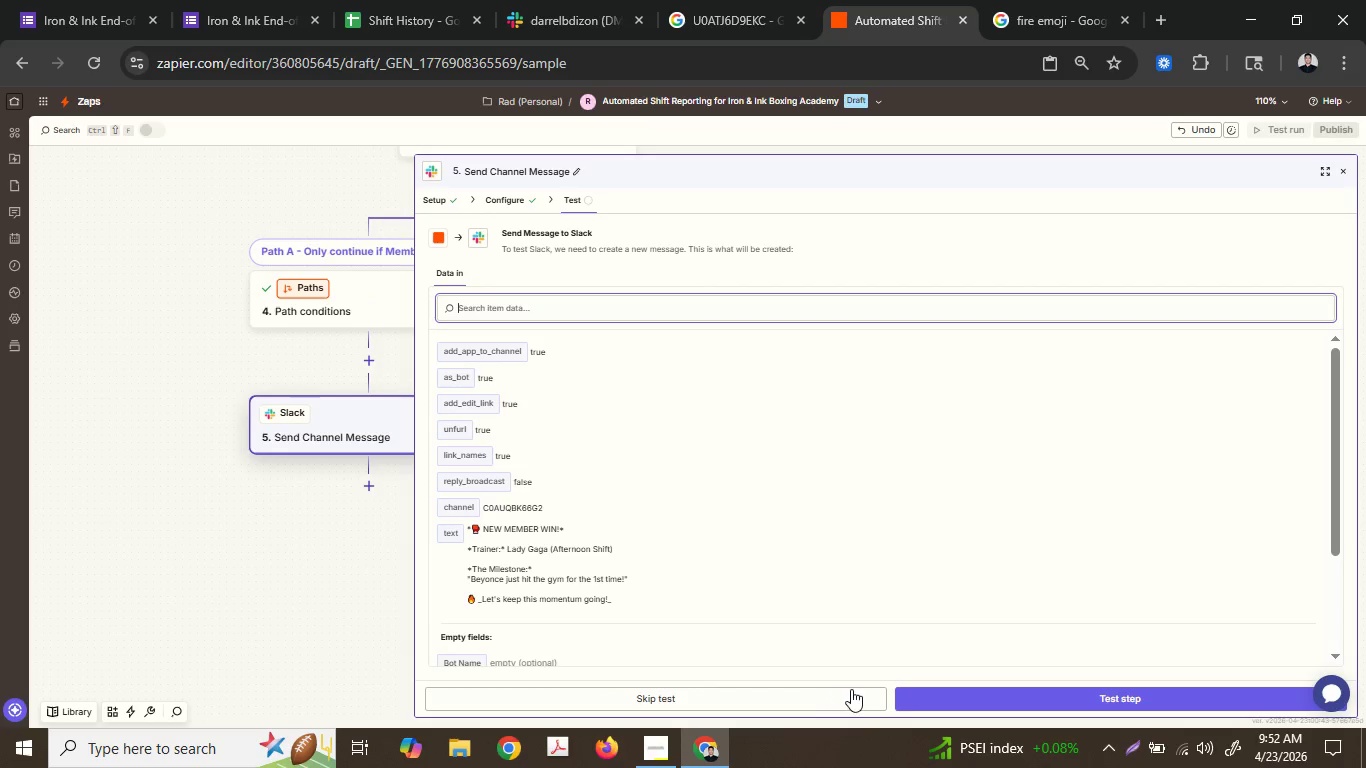 
left_click([1027, 699])
 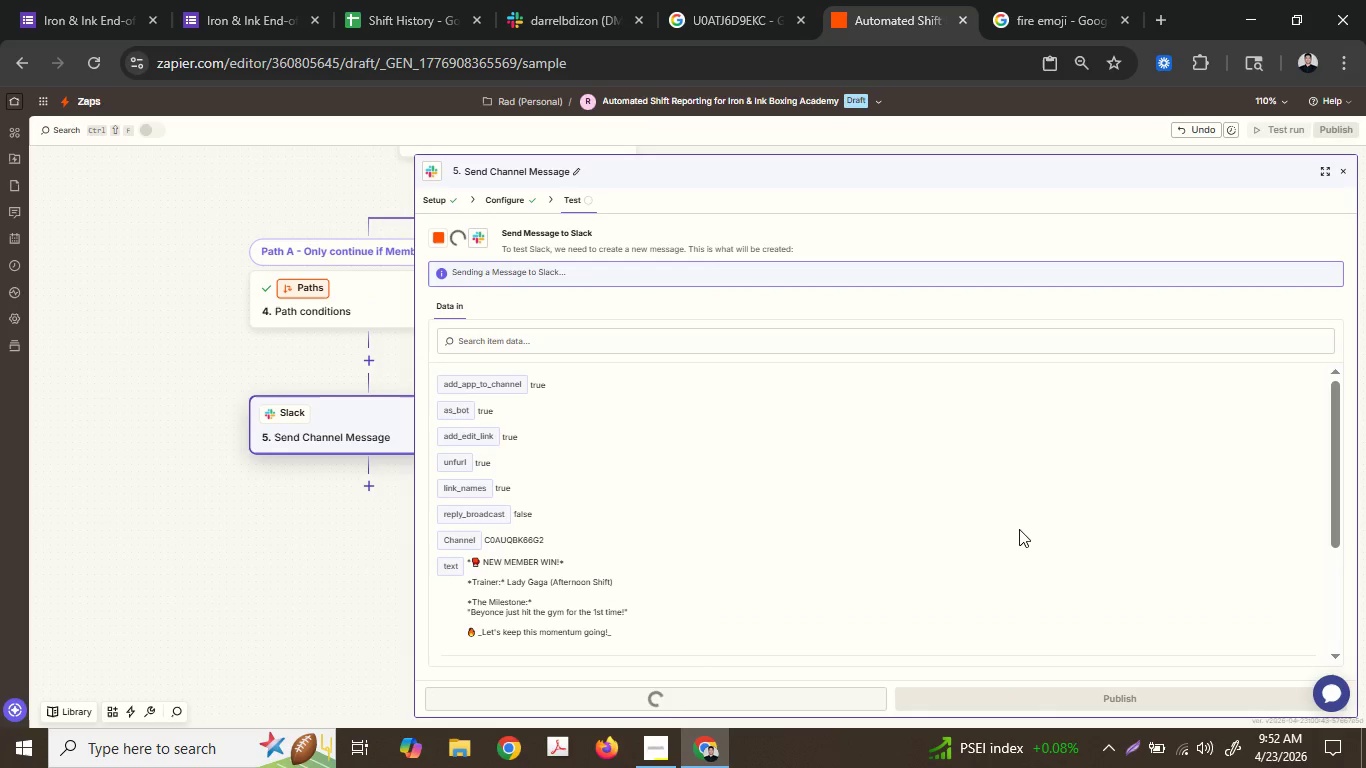 
left_click([538, 0])
 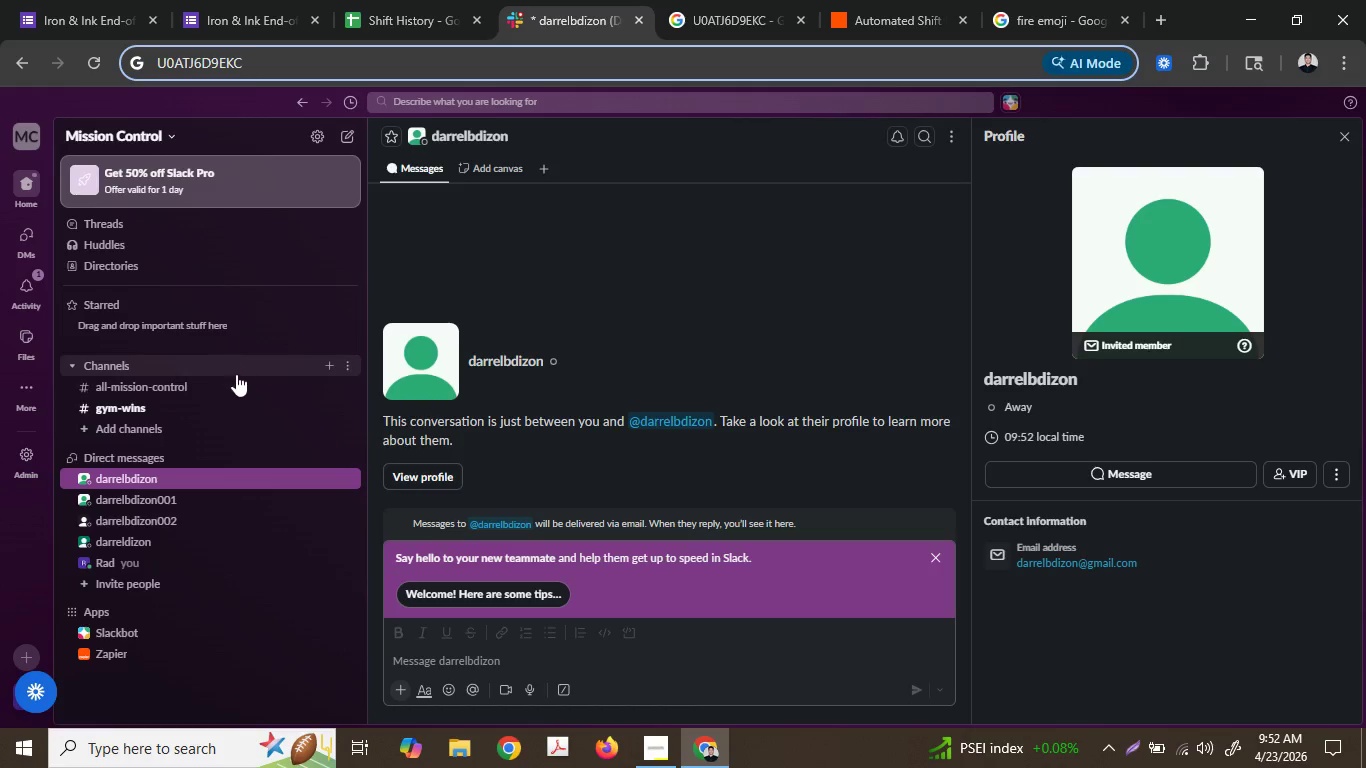 
left_click([240, 410])
 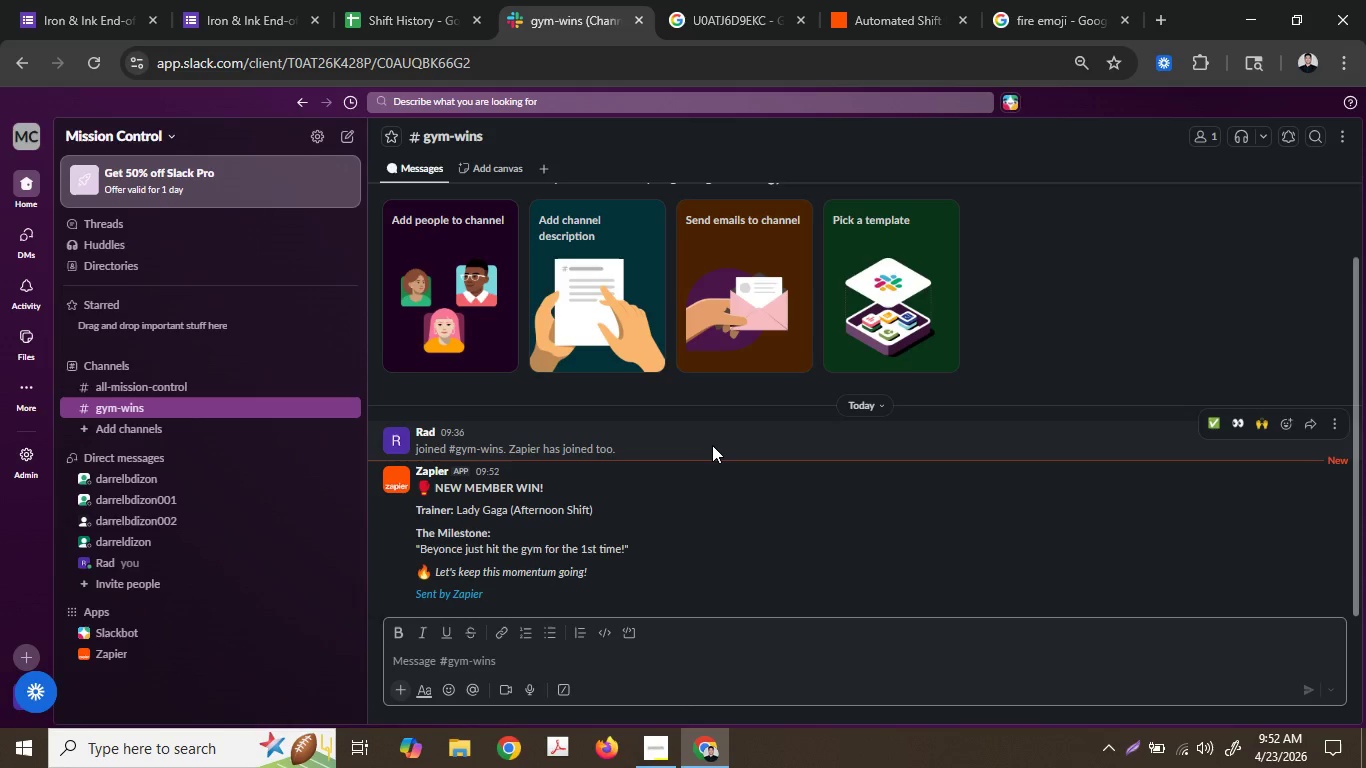 
wait(7.22)
 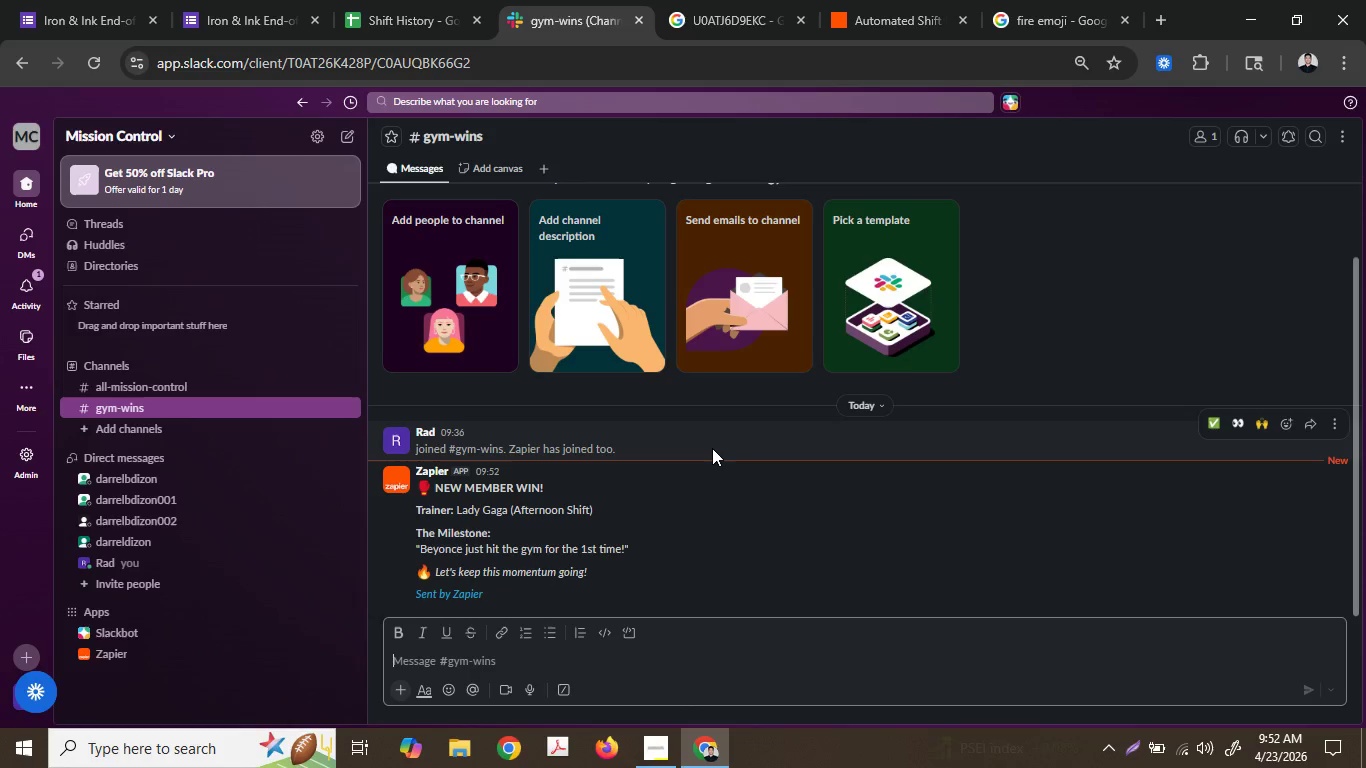 
left_click([666, 733])